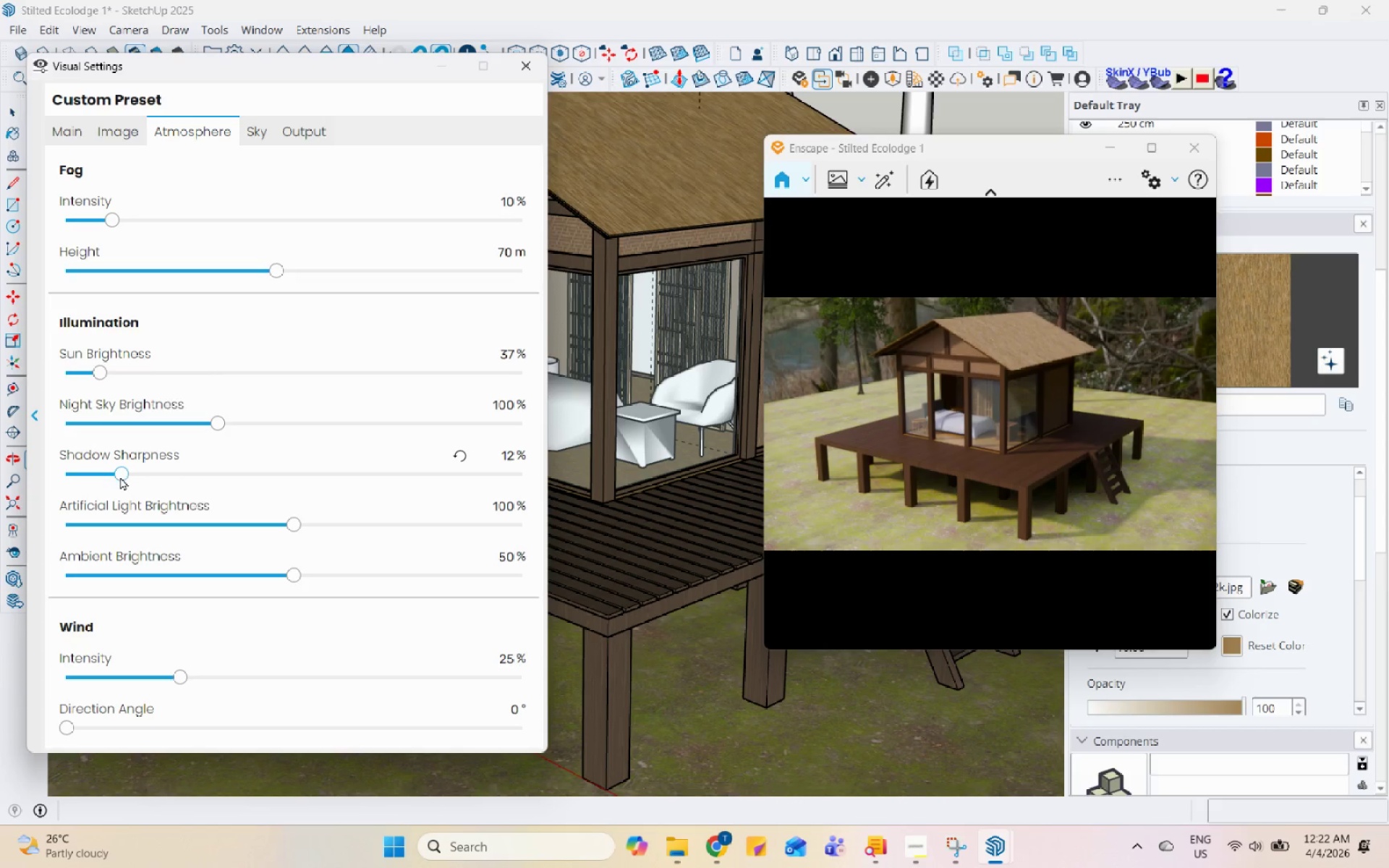 
left_click([119, 477])
 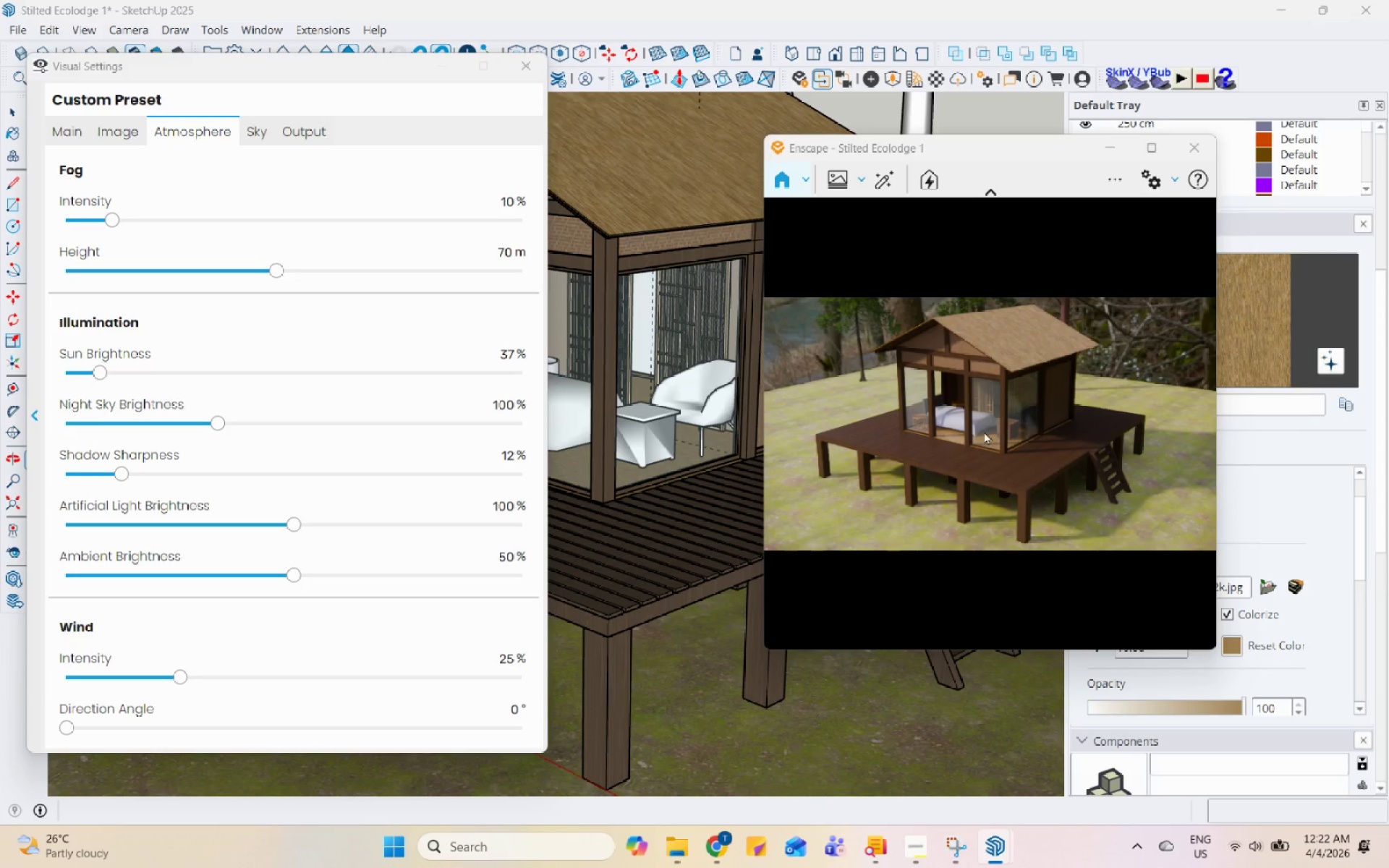 
wait(13.51)
 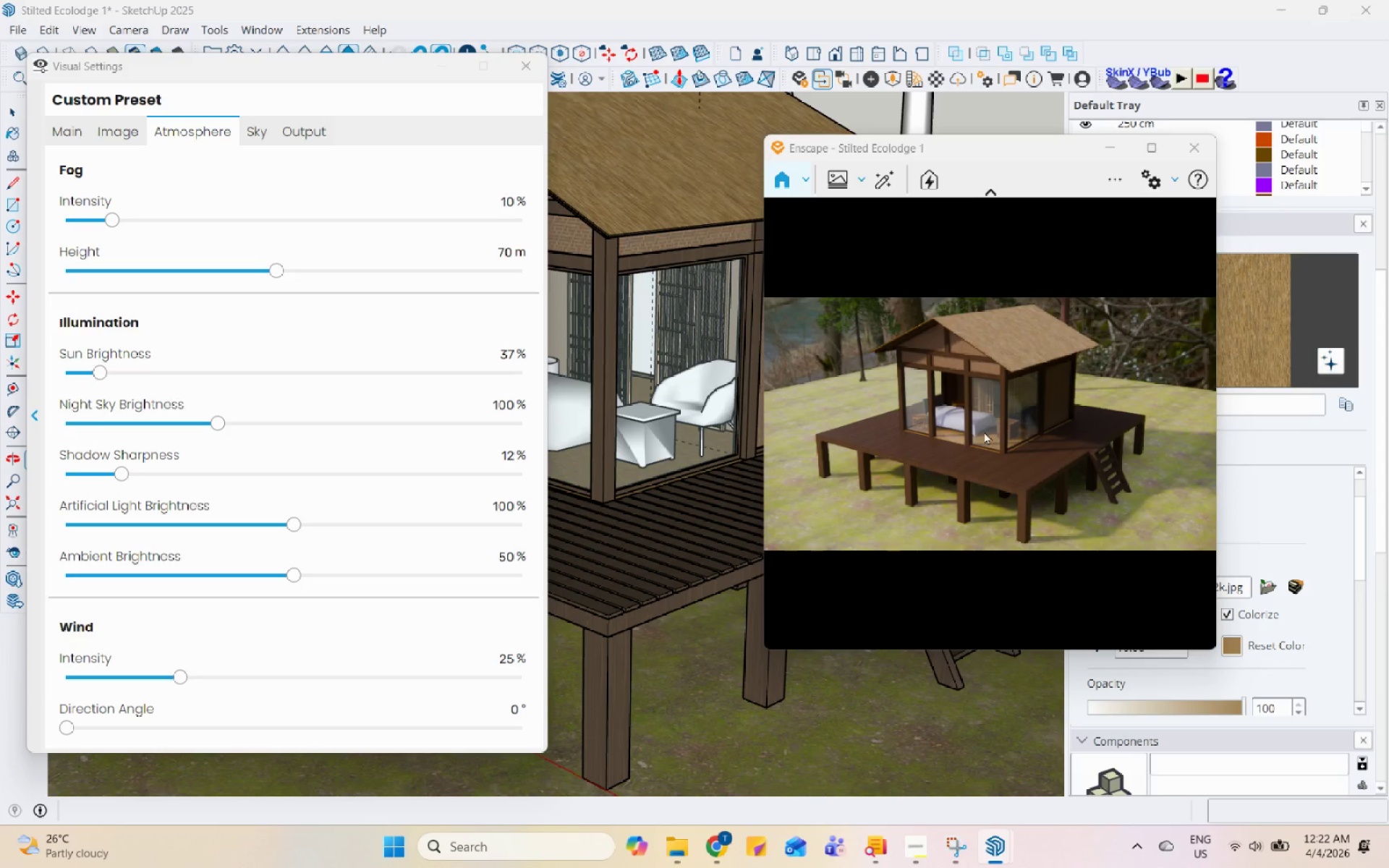 
mouse_move([352, 459])
 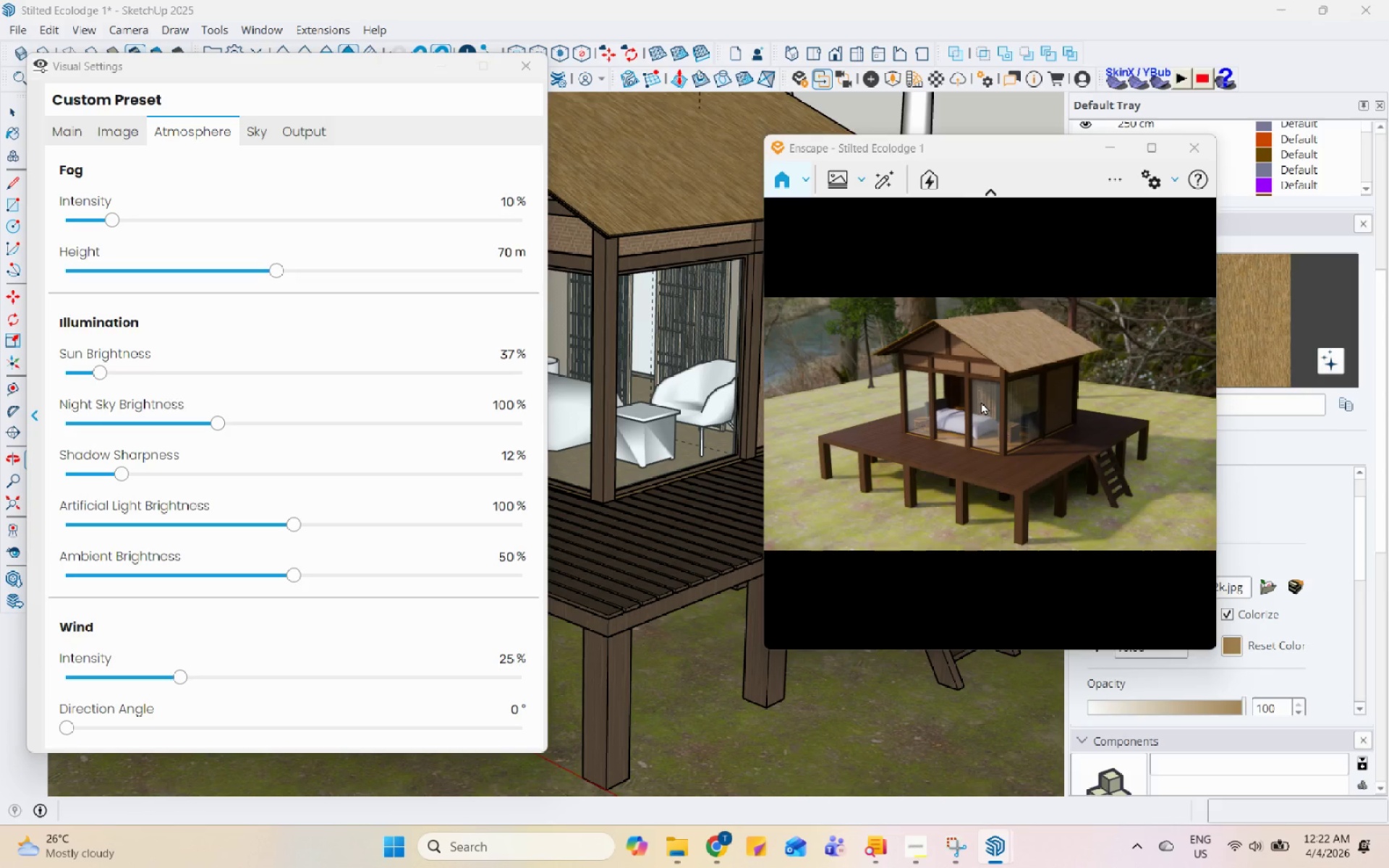 
wait(10.77)
 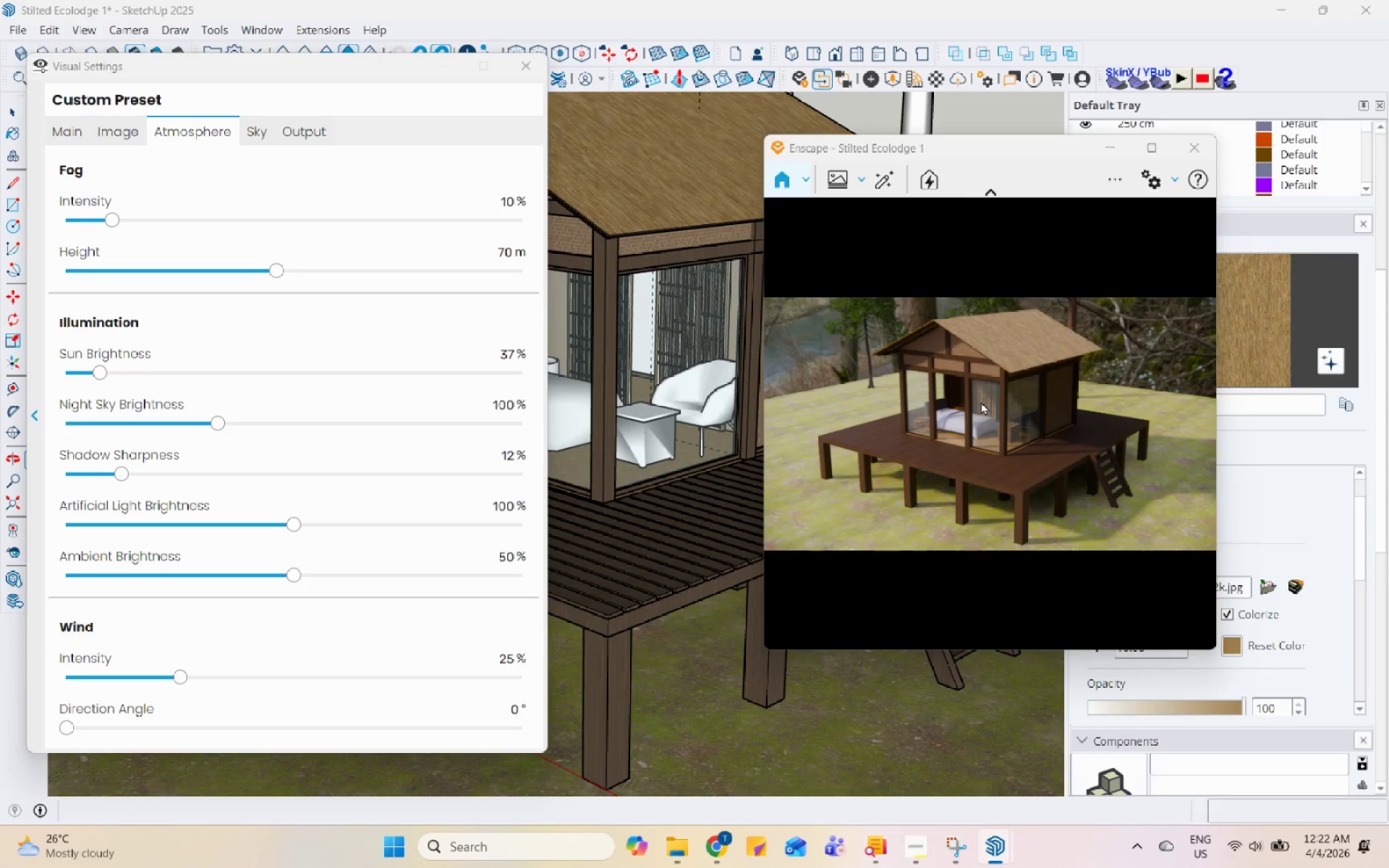 
left_click([948, 854])